 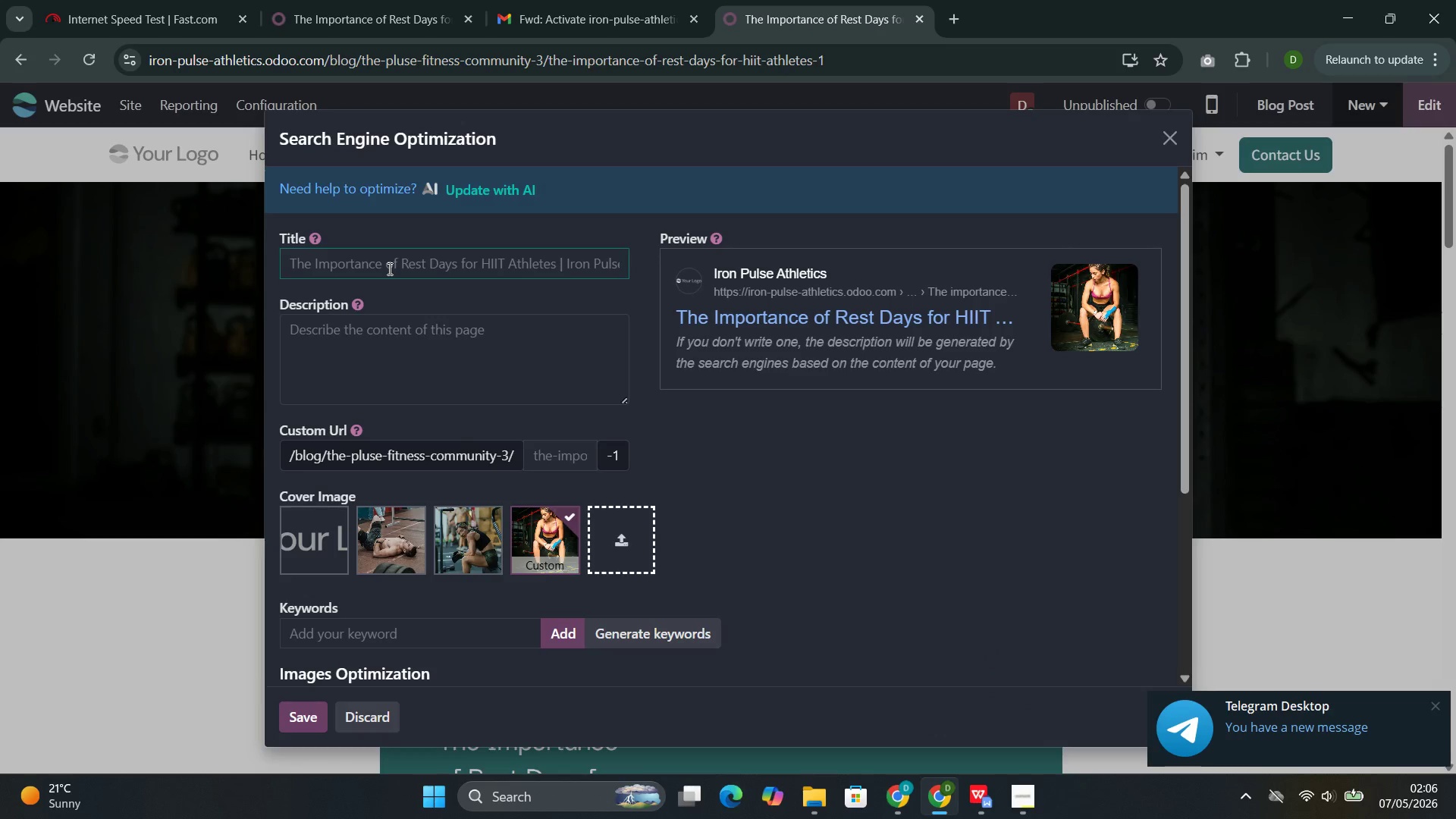 
type(THe Important )
key(Backspace)
key(Backspace)
type(ce of Rest Days)
 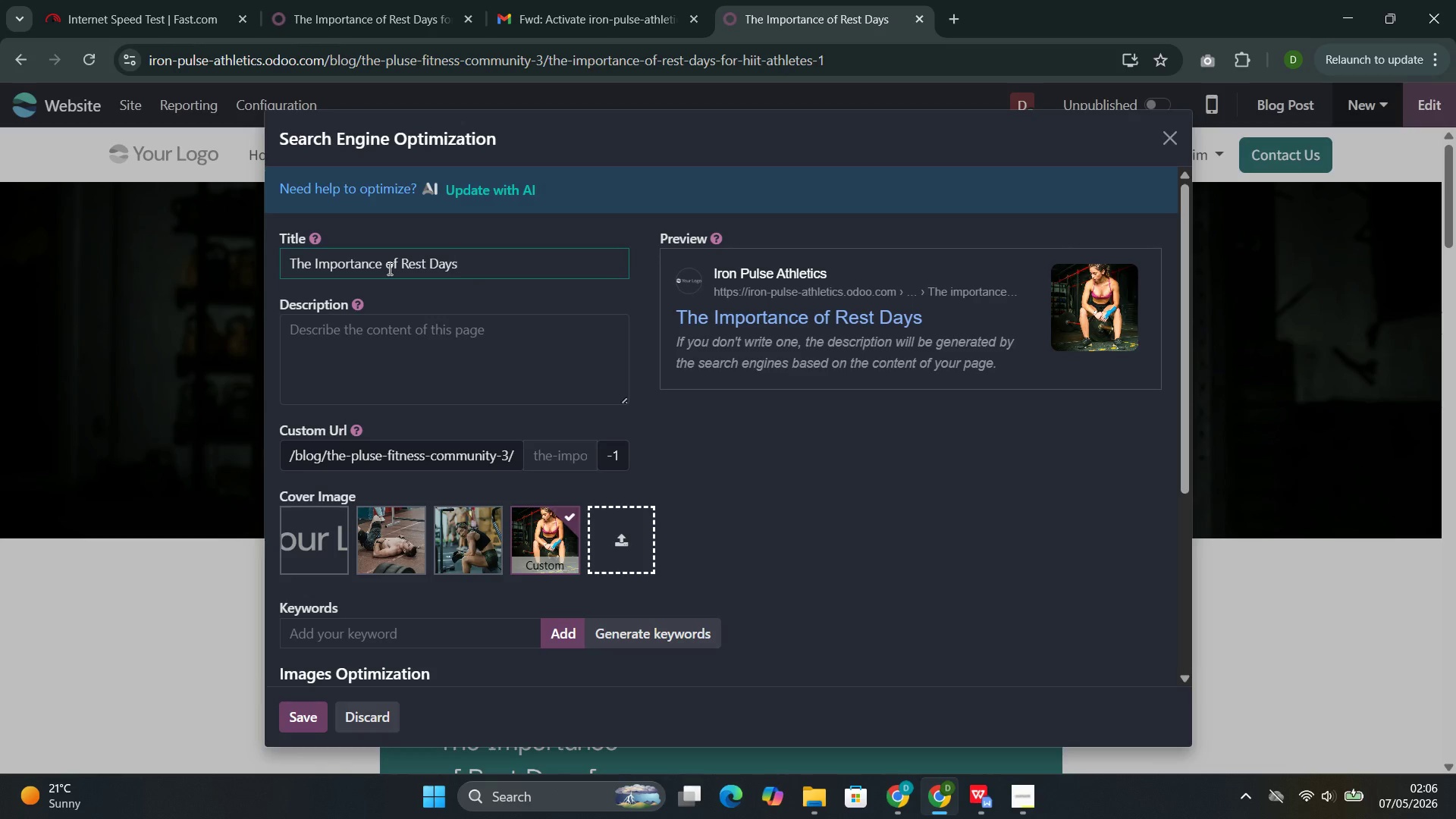 
hold_key(key=ShiftLeft, duration=0.62)
 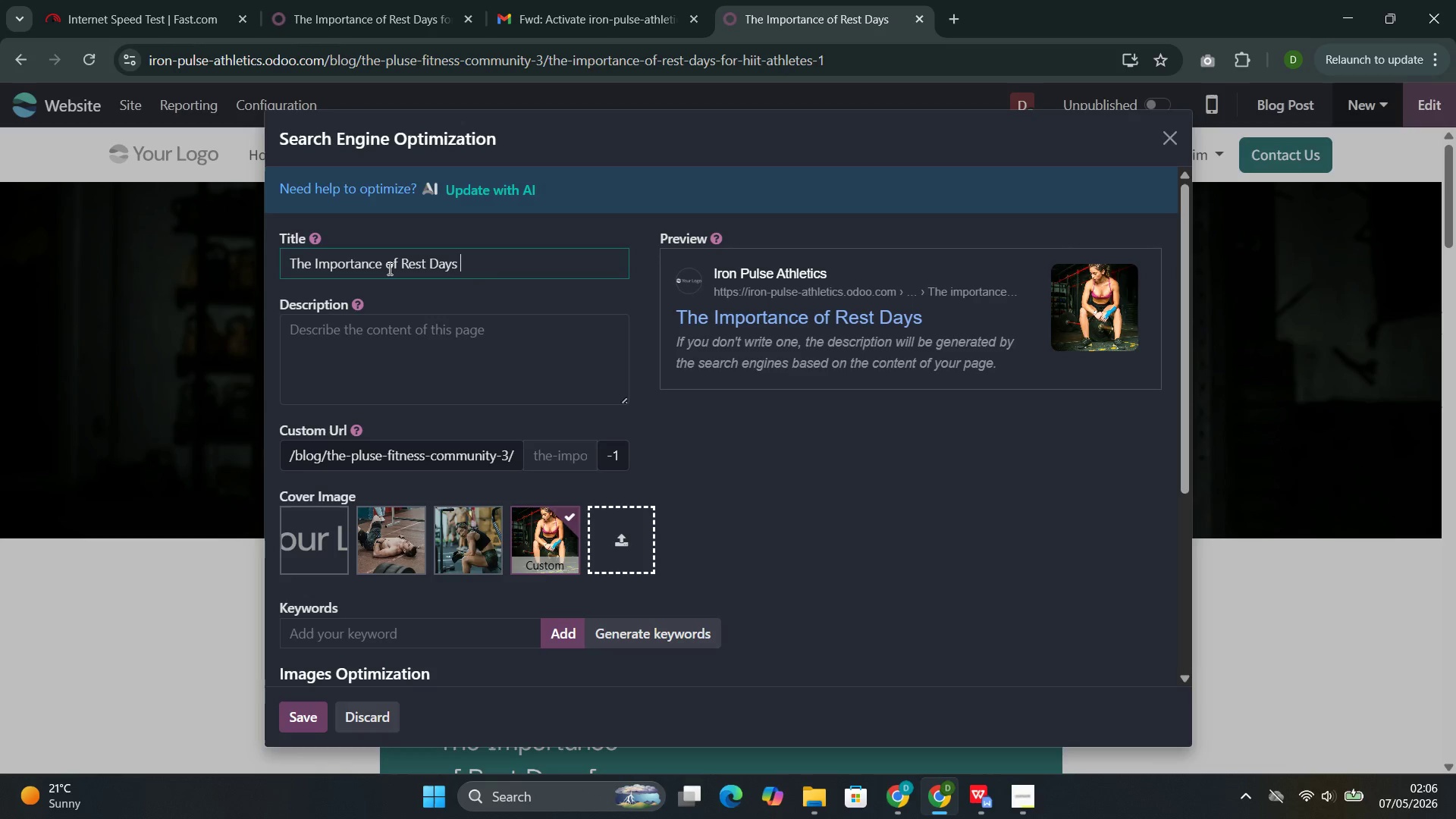 
type( for )
 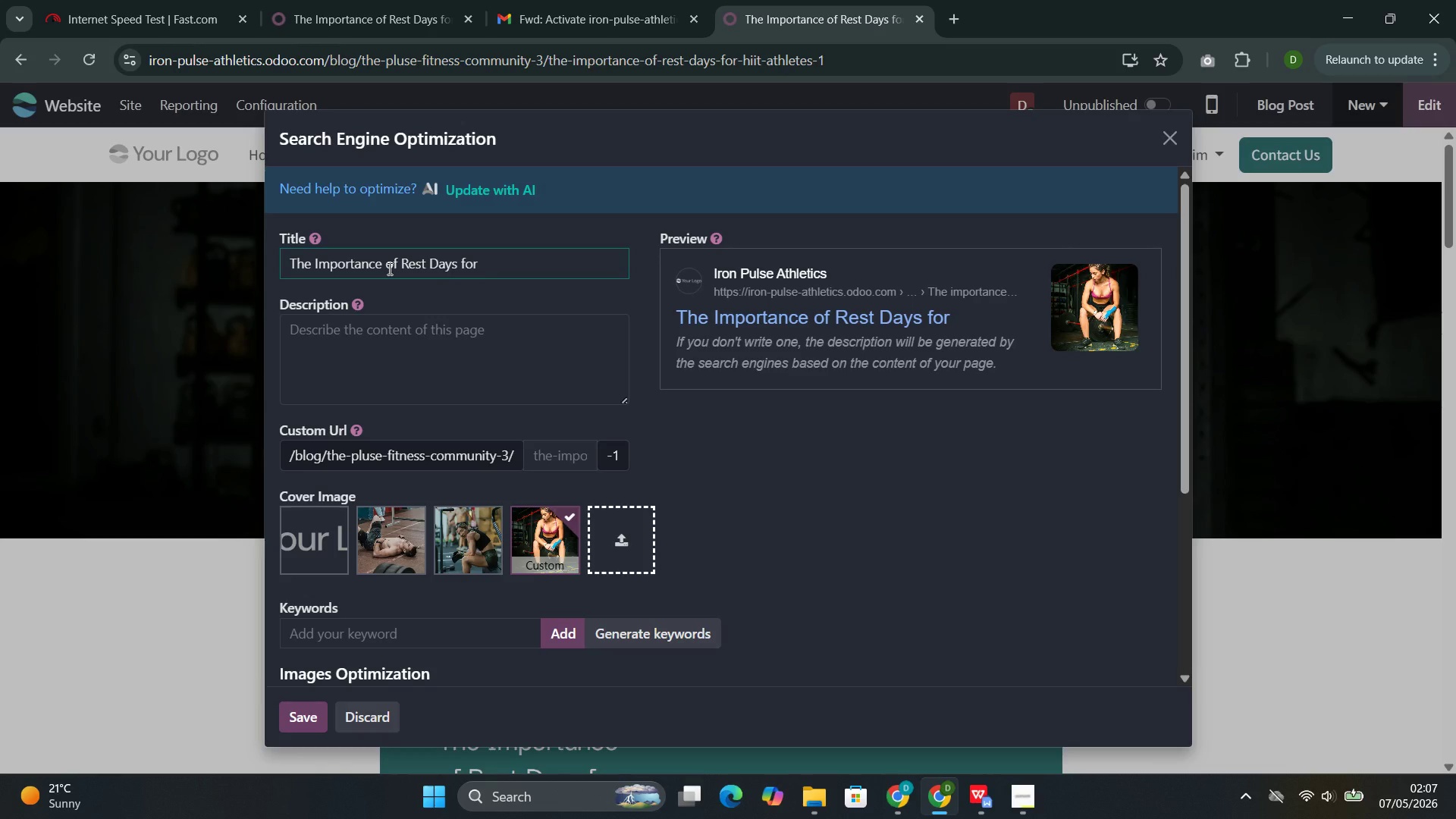 
type(II)
key(Backspace)
key(Backspace)
type(HIIT Athlett)
key(Backspace)
type(es)
 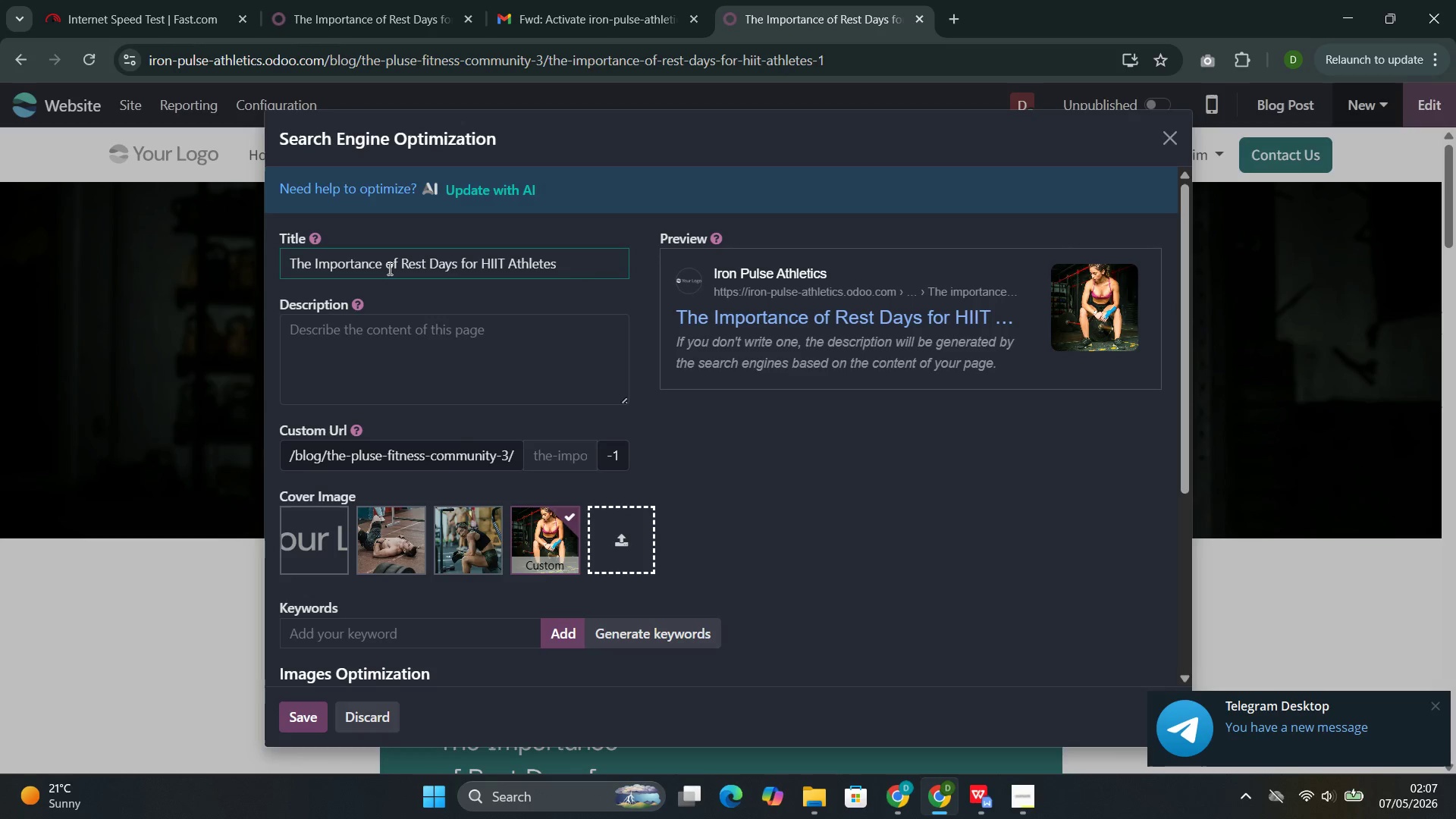 
left_click([352, 338])
 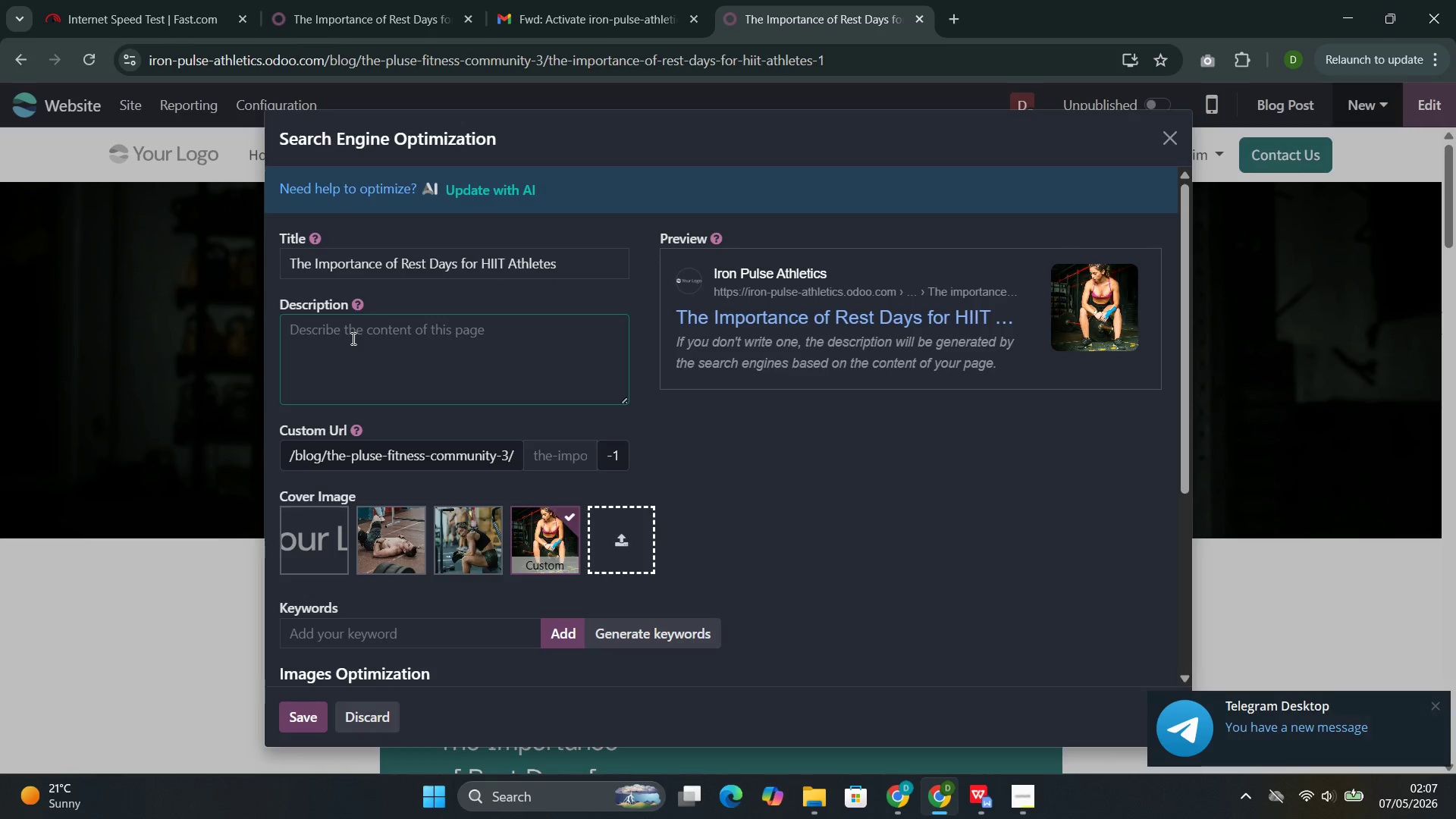 
type(Discover )
 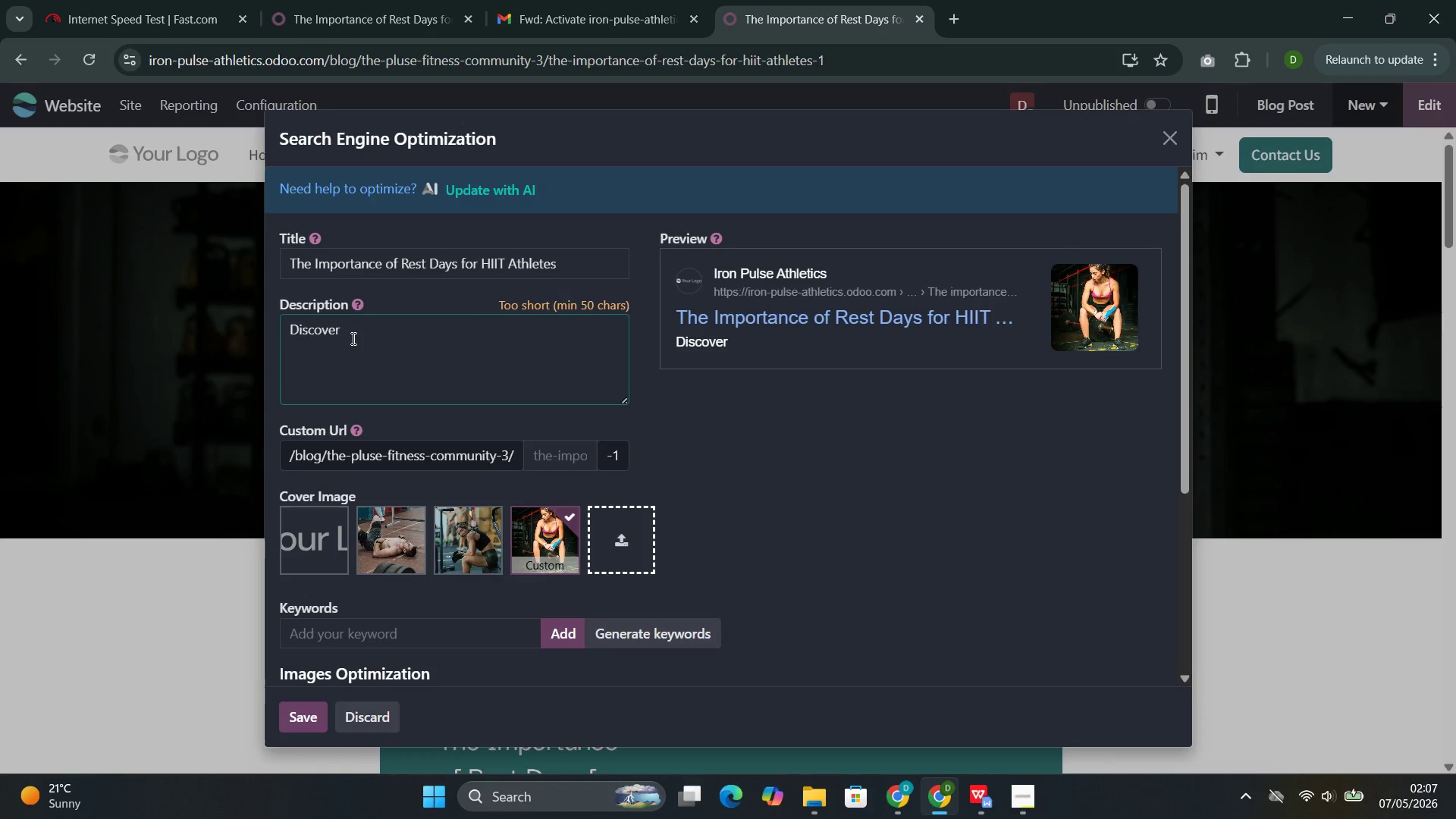 
type(the)
 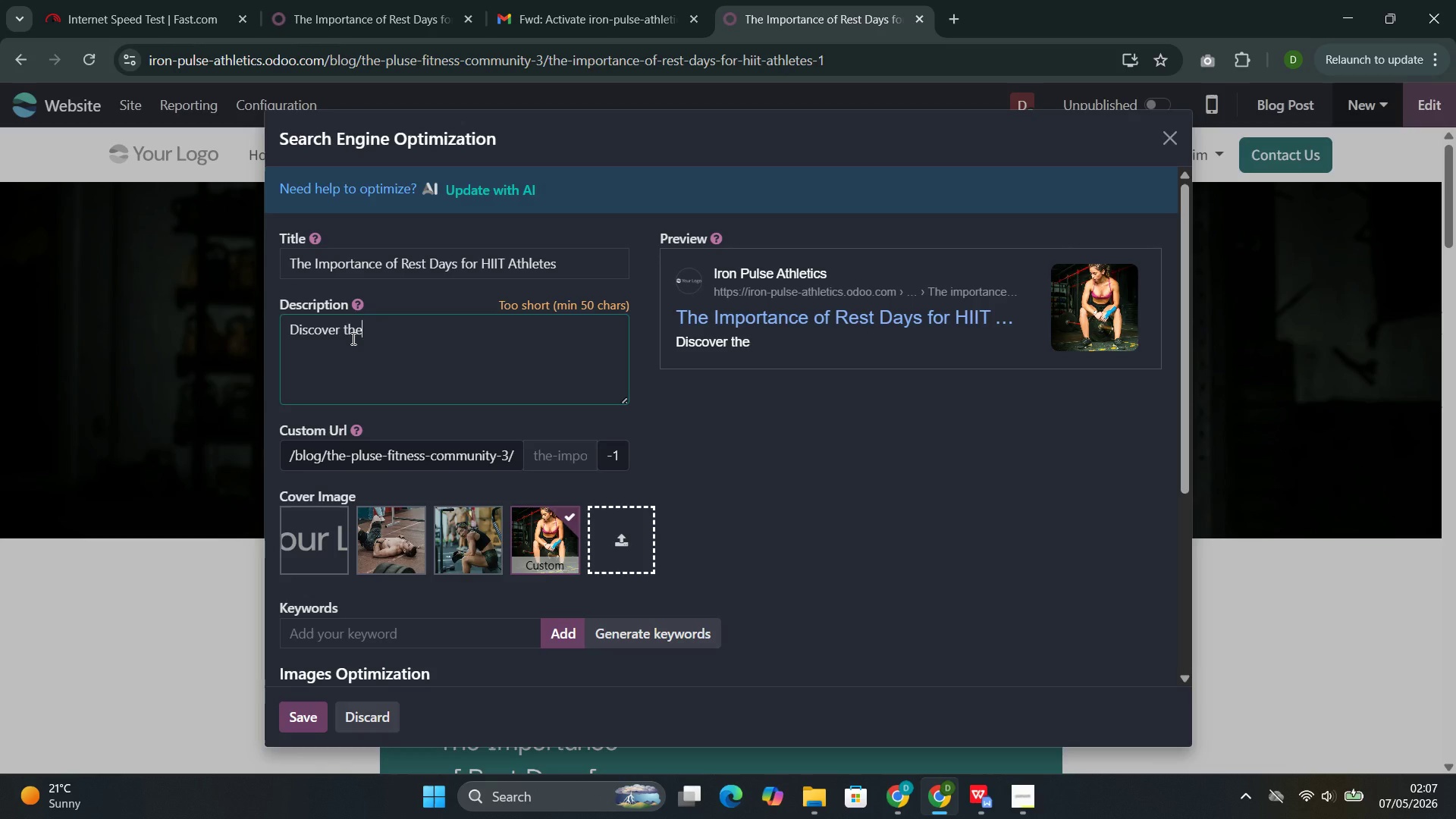 
key(Backspace)
key(Backspace)
key(Backspace)
type(The Impo)
 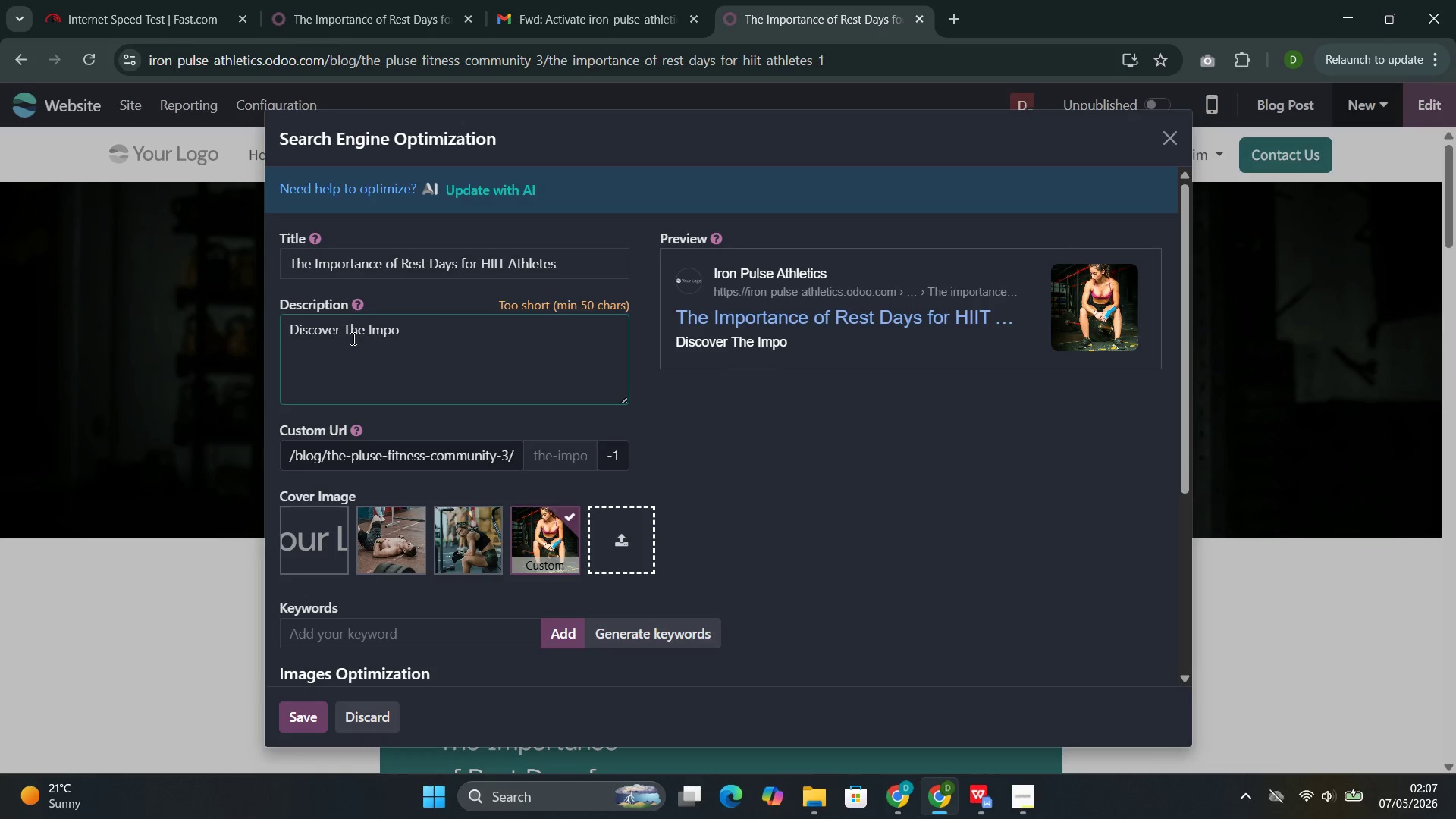 
wait(9.48)
 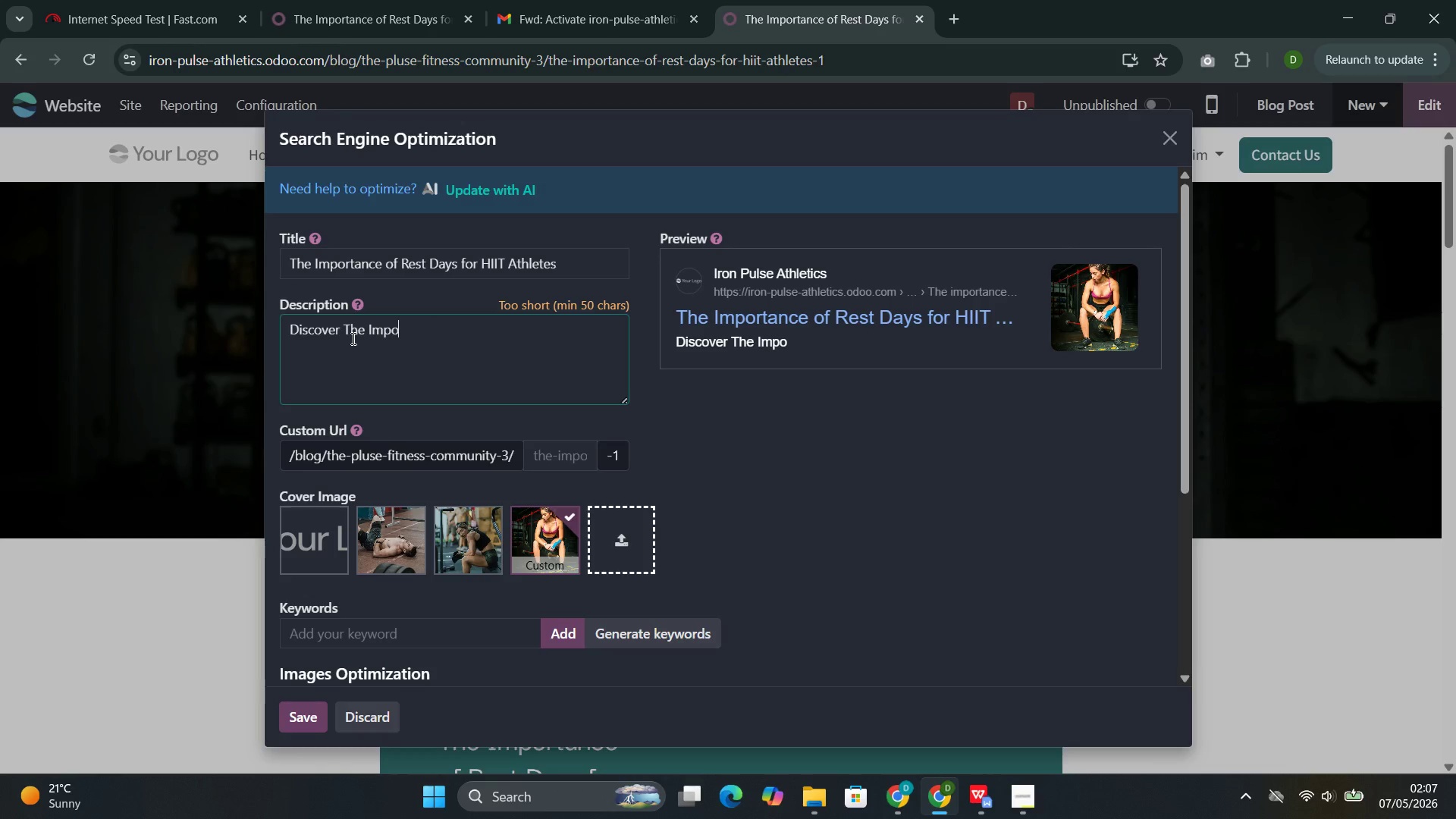 
type(rtance od )
key(Backspace)
key(Backspace)
type(s)
key(Backspace)
 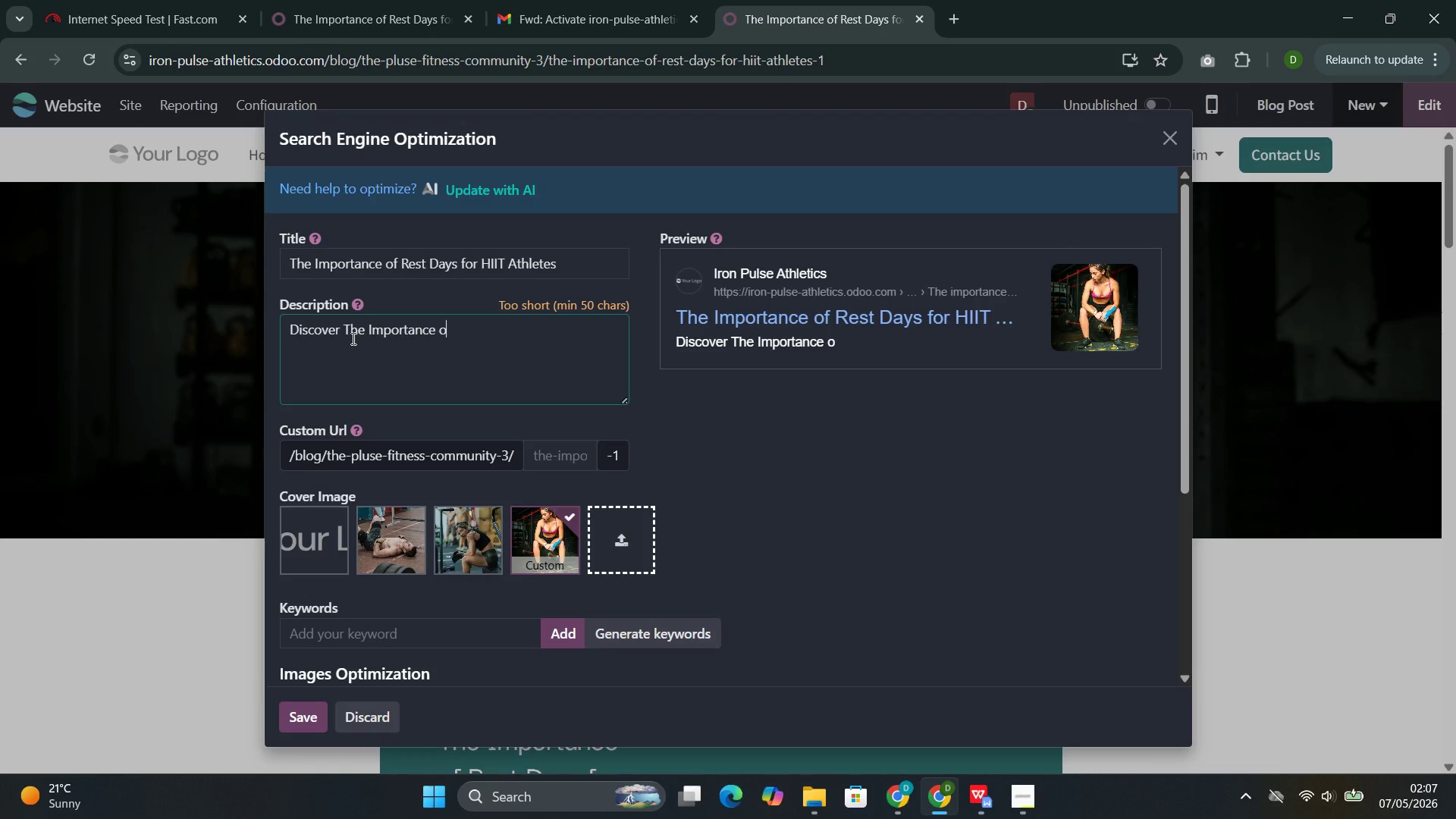 
key(F)
 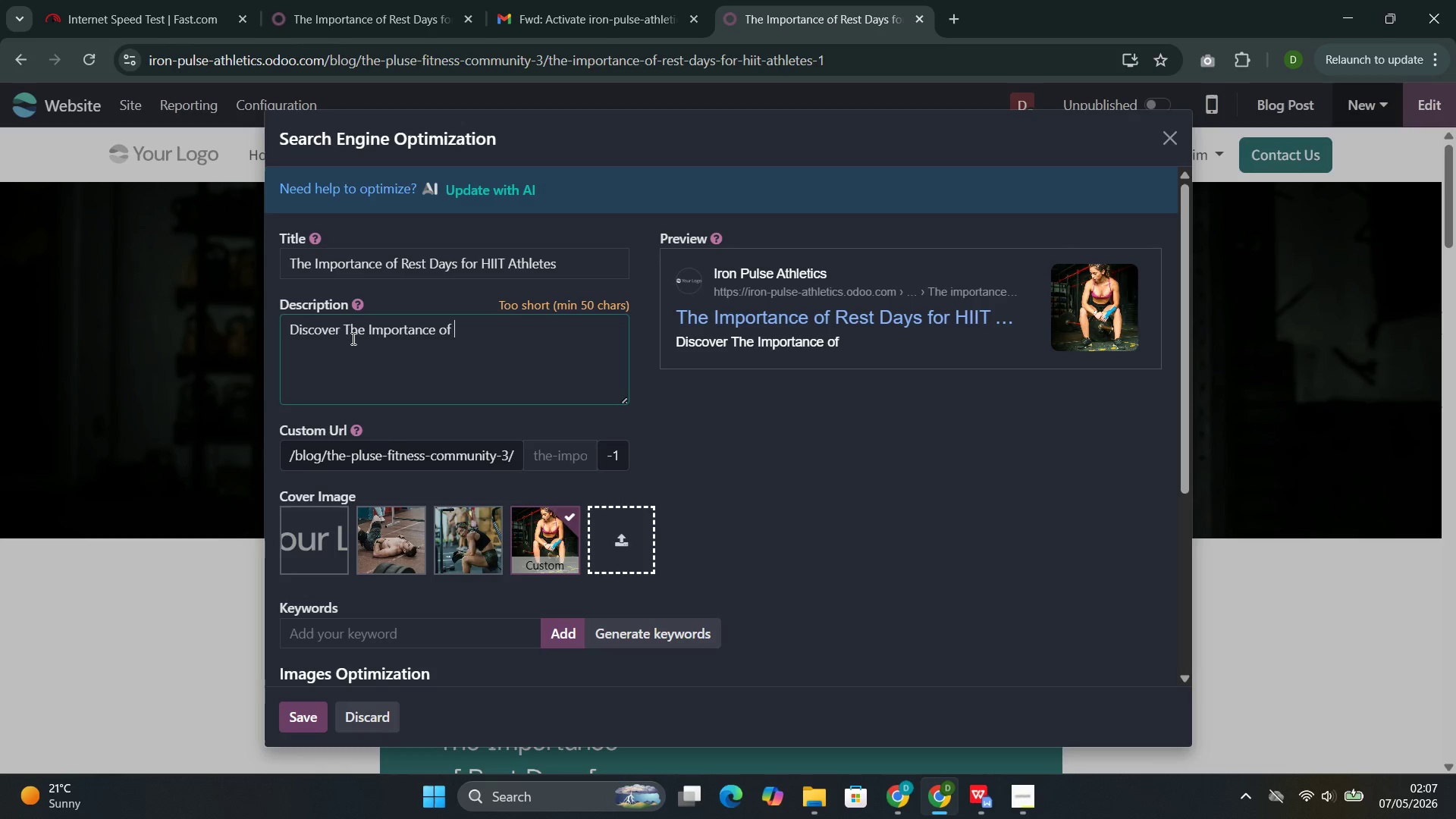 
key(Space)
 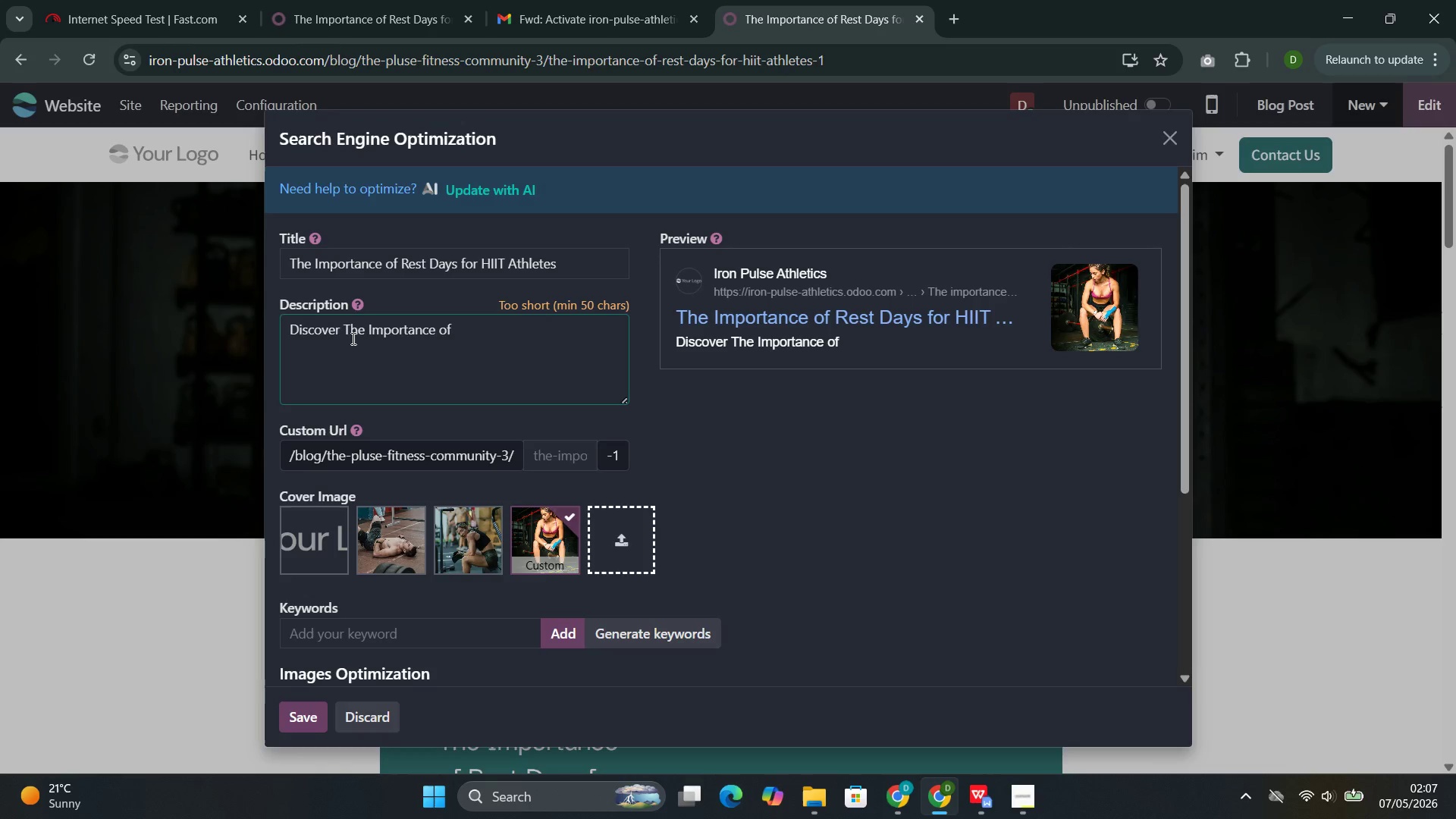 
type(Rea)
key(Backspace)
type(st DAYS )
key(Backspace)
key(Backspace)
key(Backspace)
key(Backspace)
type(ays )
 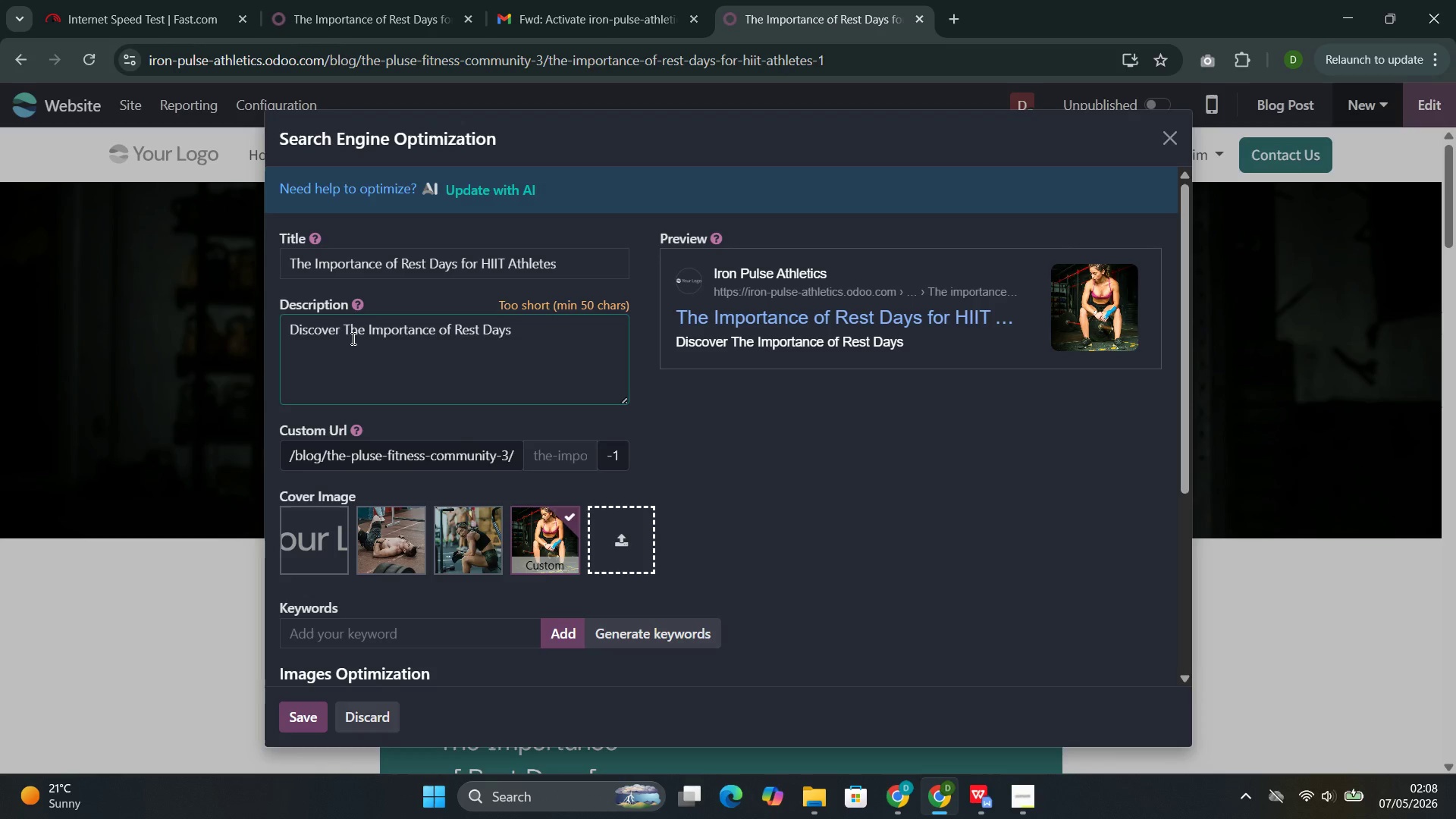 
wait(14.05)
 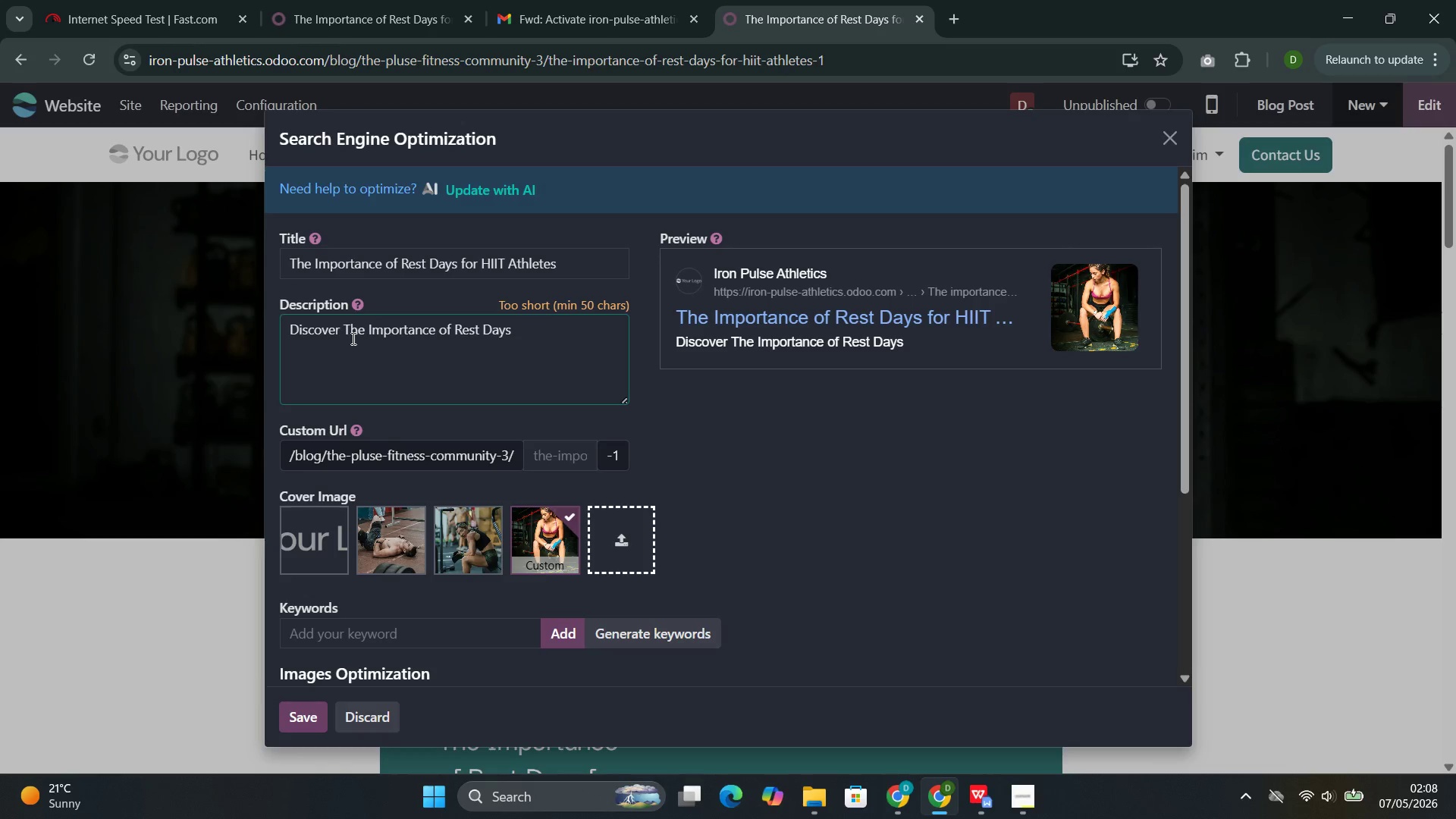 
type(for HIIT Athletes )
key(Backspace)
type(. Focus on HIIT recovery to importa)
key(Backspace)
key(Backspace)
key(Backspace)
key(Backspace)
type(rove your Injuty)
key(Backspace)
key(Backspace)
 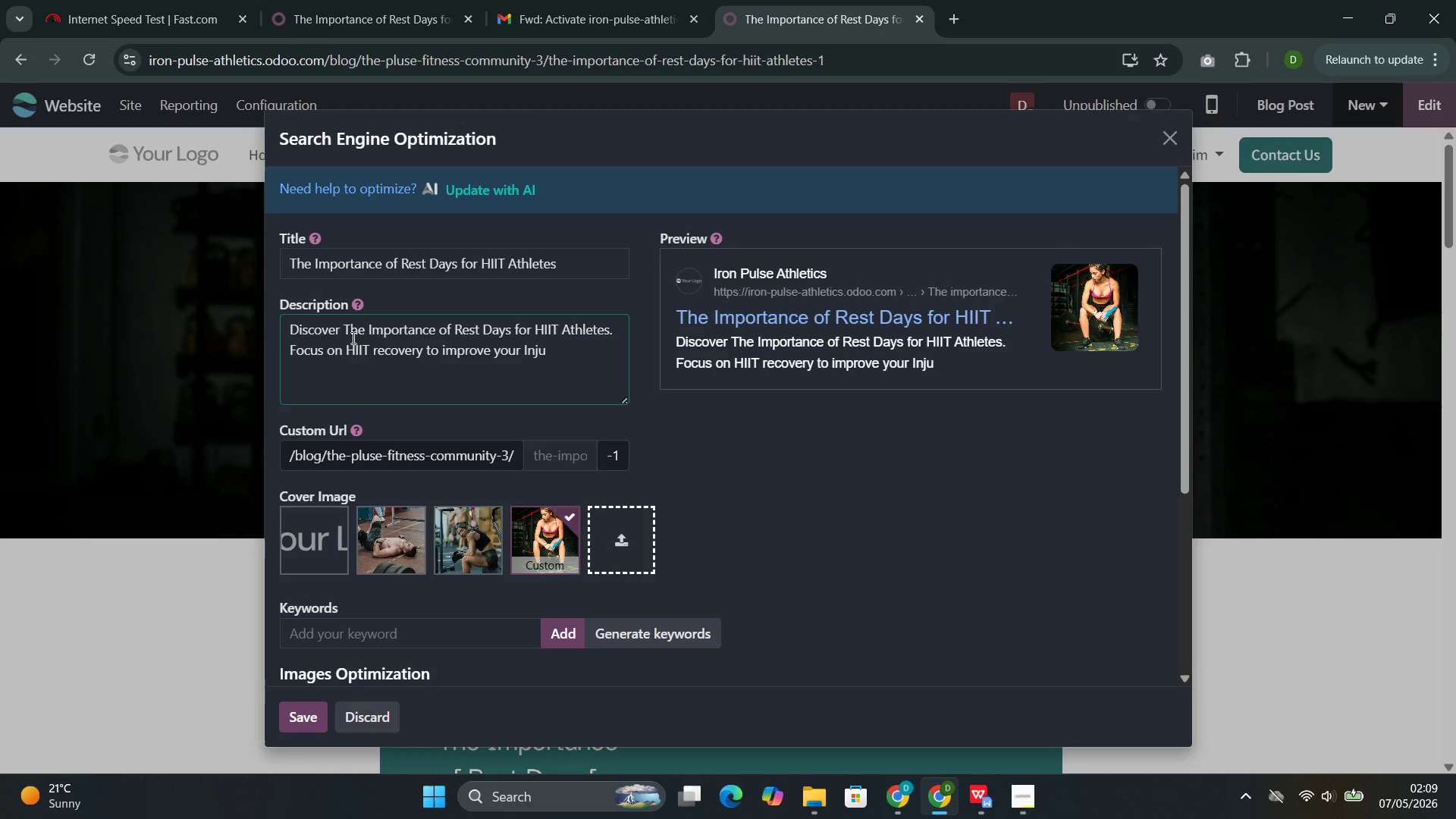 
wait(45.01)
 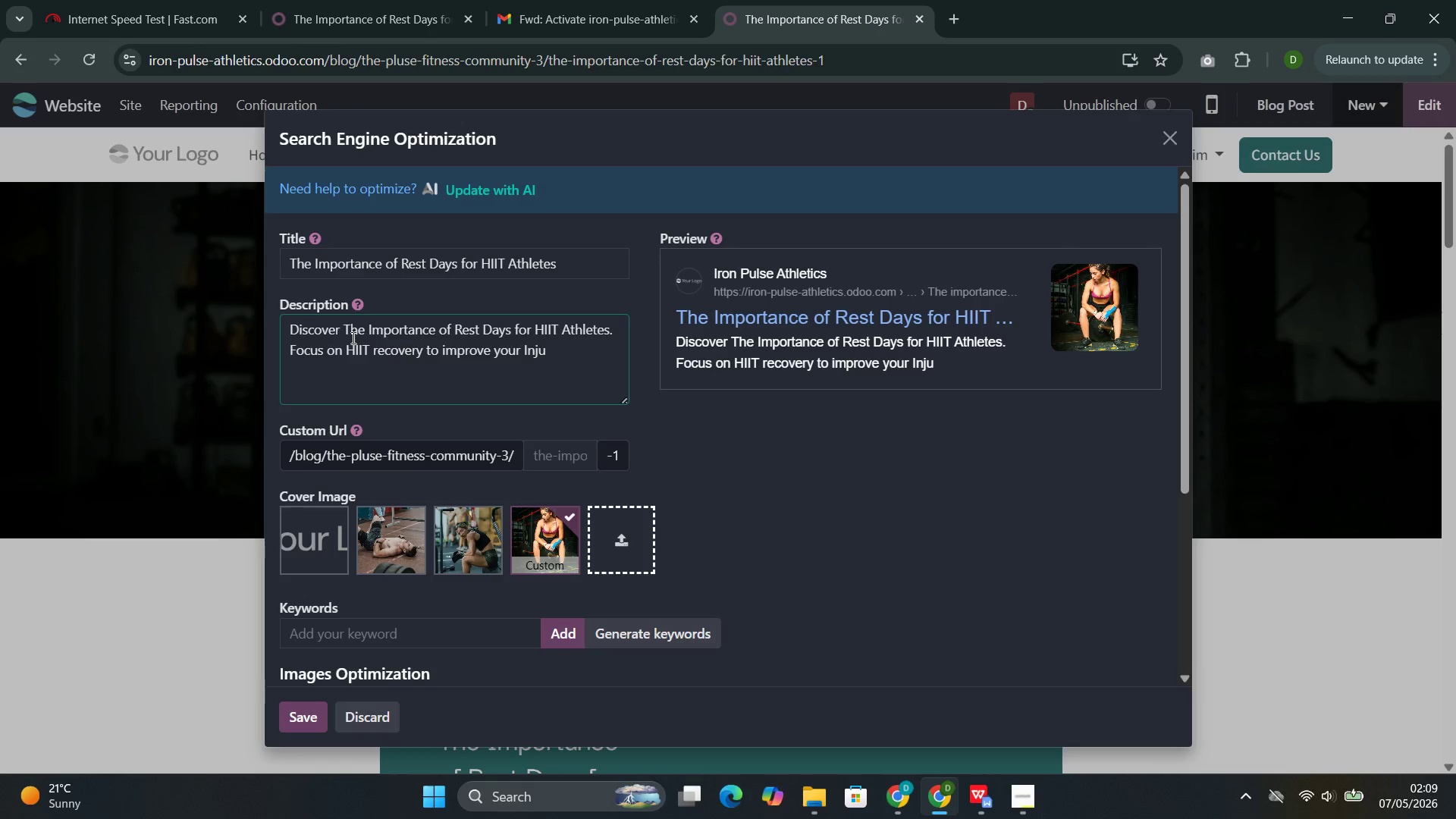 
type(ry)
 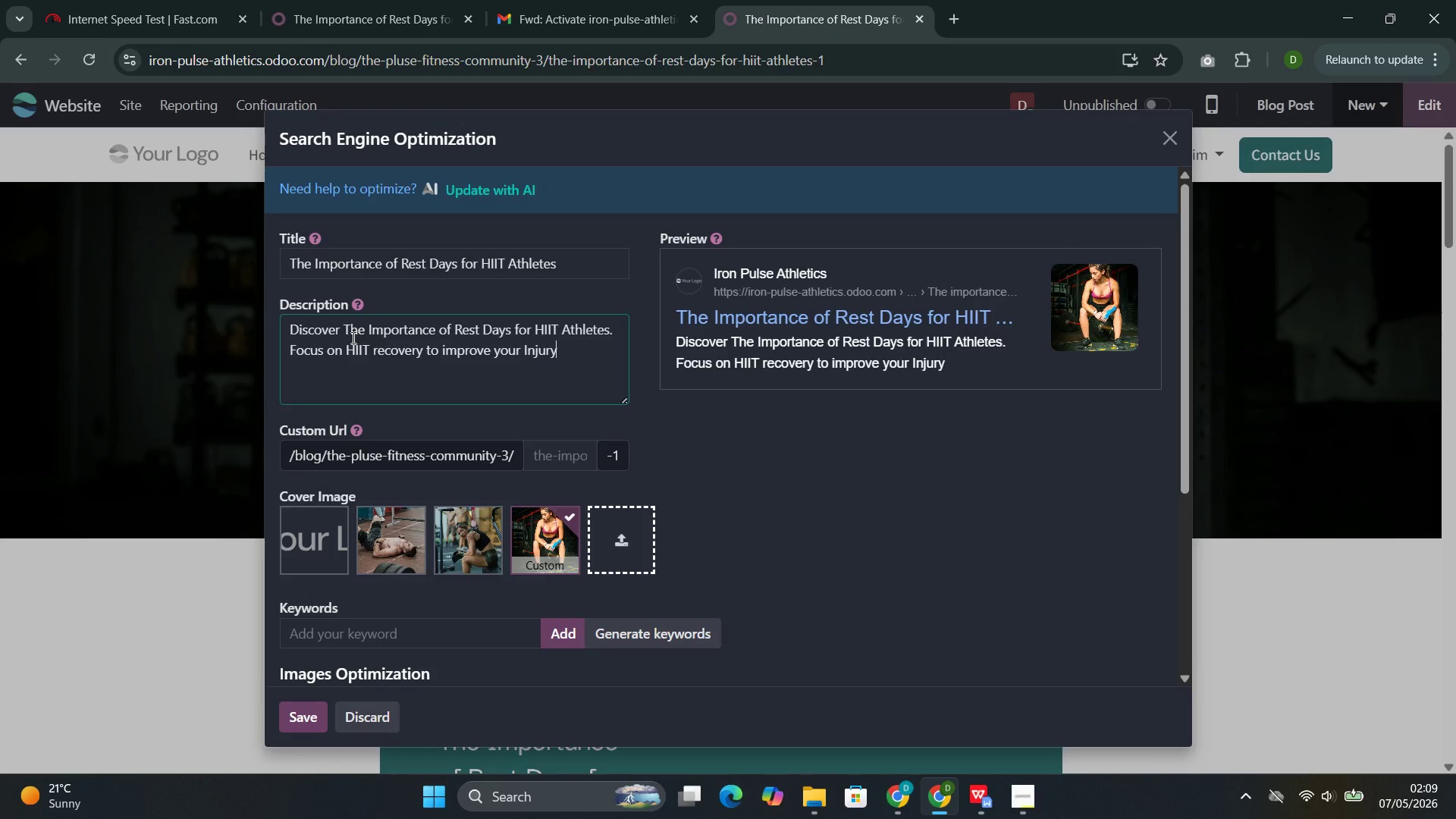 
type( Prevent )
key(Backspace)
type(ion )
key(Backspace)
type(. Perfect for Beginners.)
 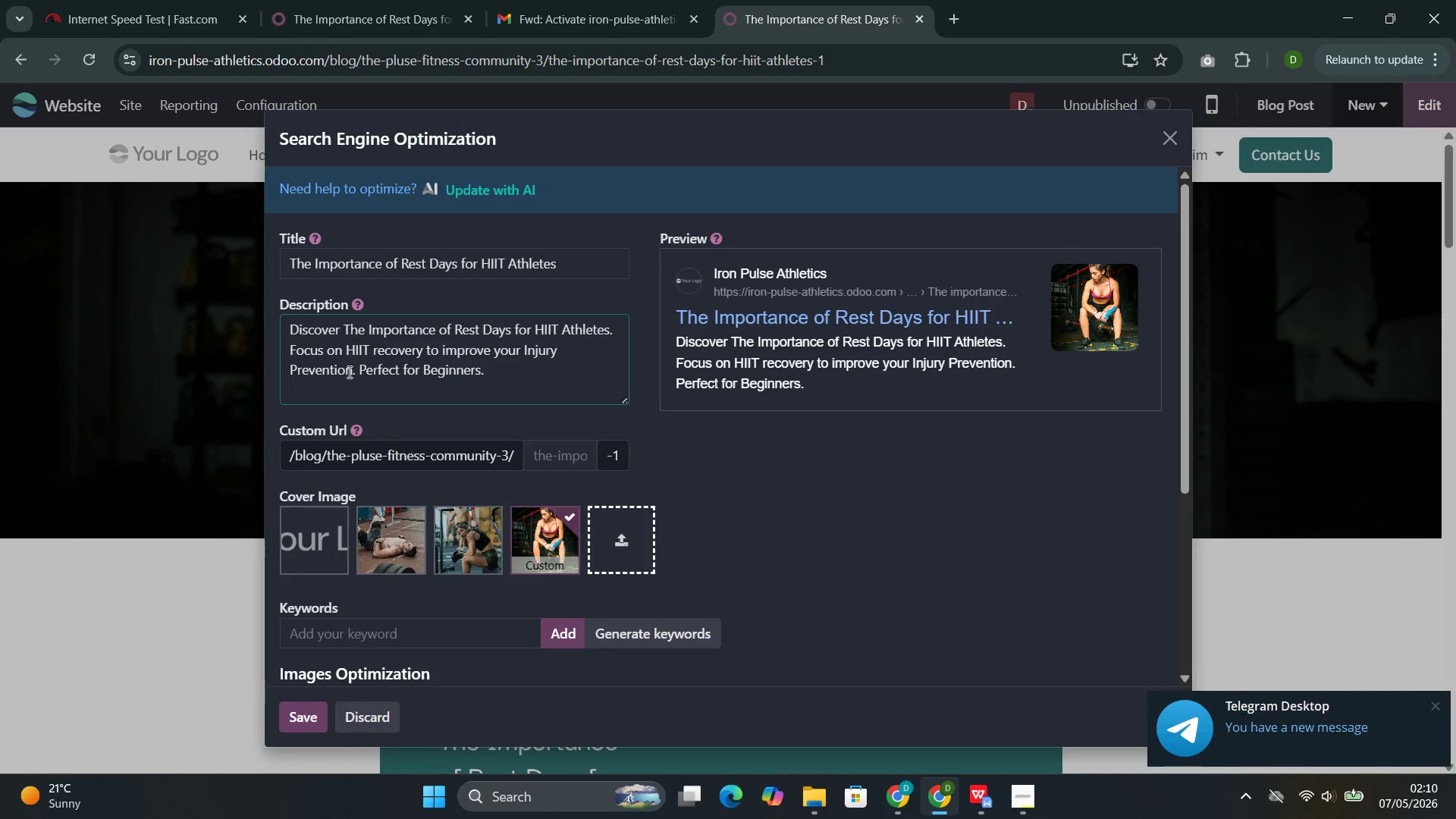 
left_click([635, 630])
 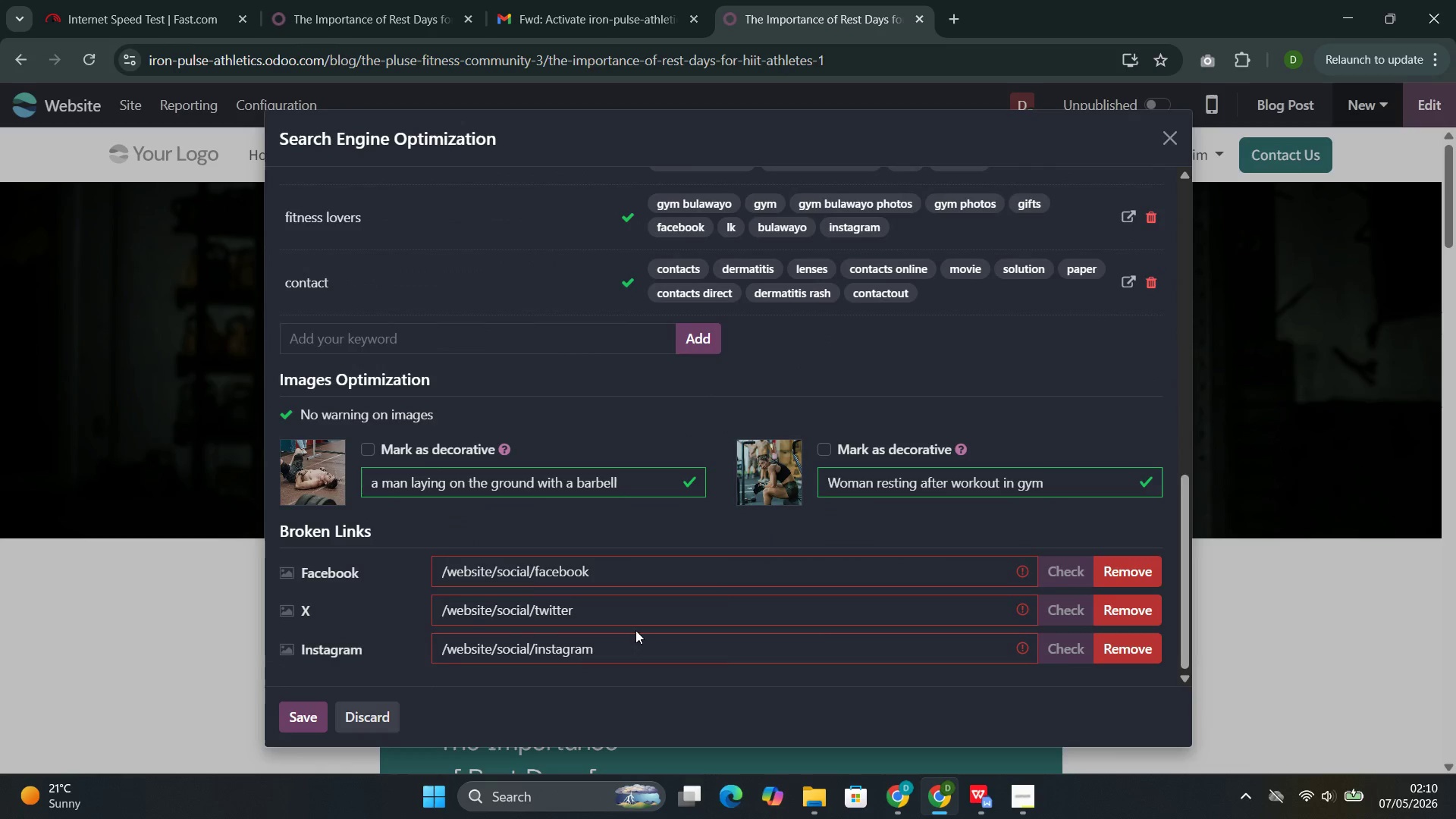 
left_click([302, 723])
 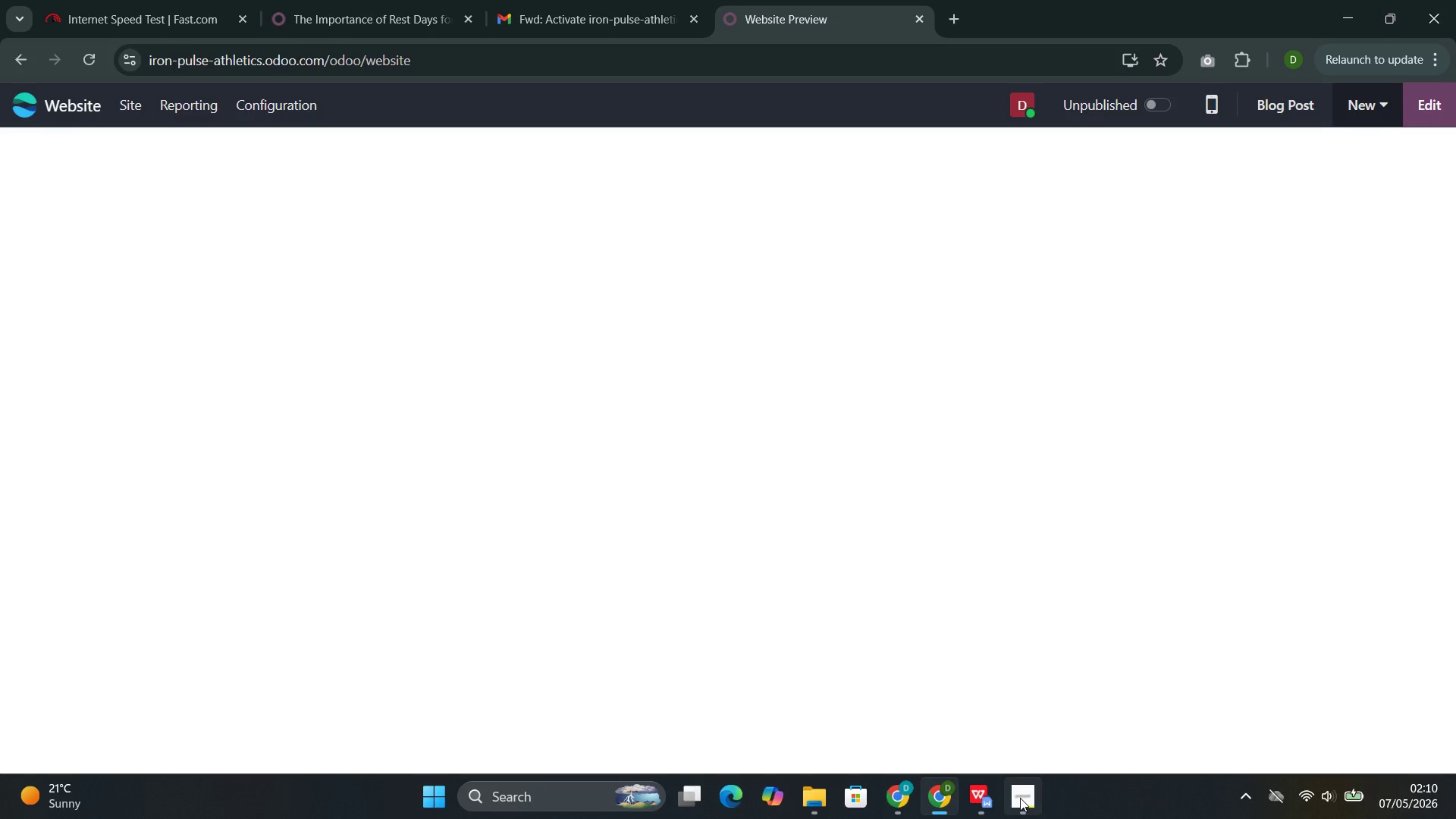 
left_click([982, 708])